 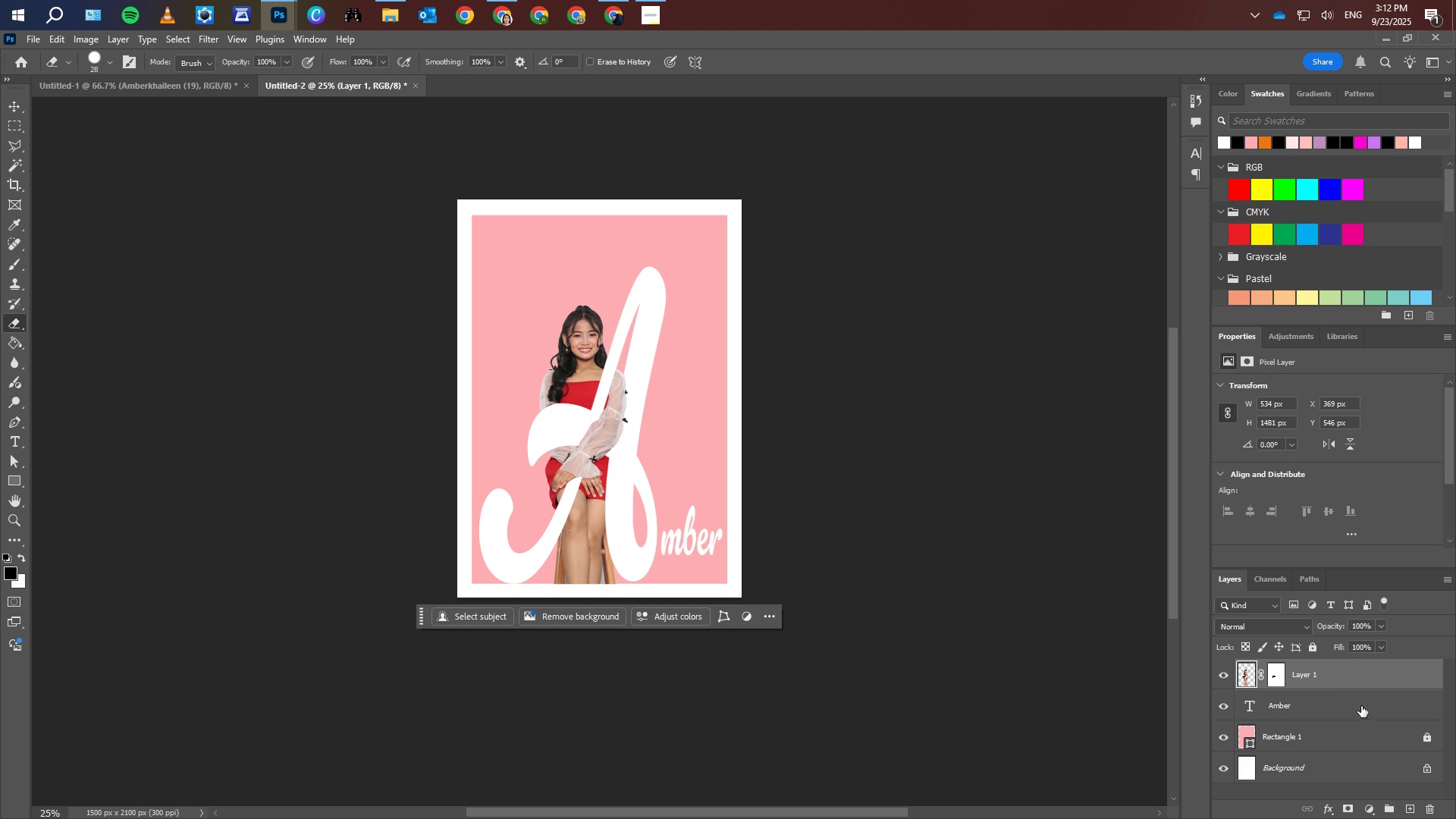 
scroll: coordinate [1360, 710], scroll_direction: down, amount: 1.0
 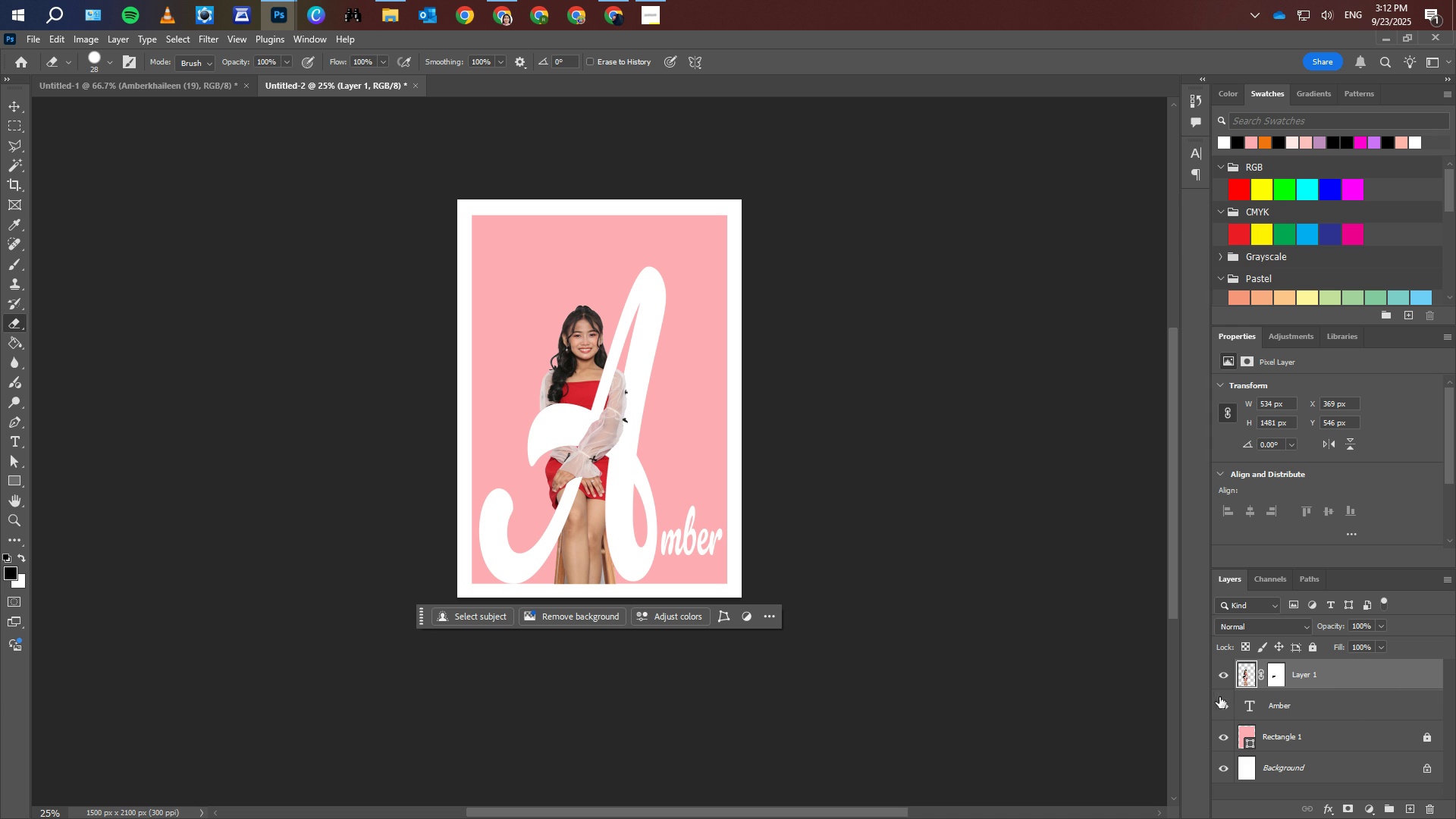 
wait(5.15)
 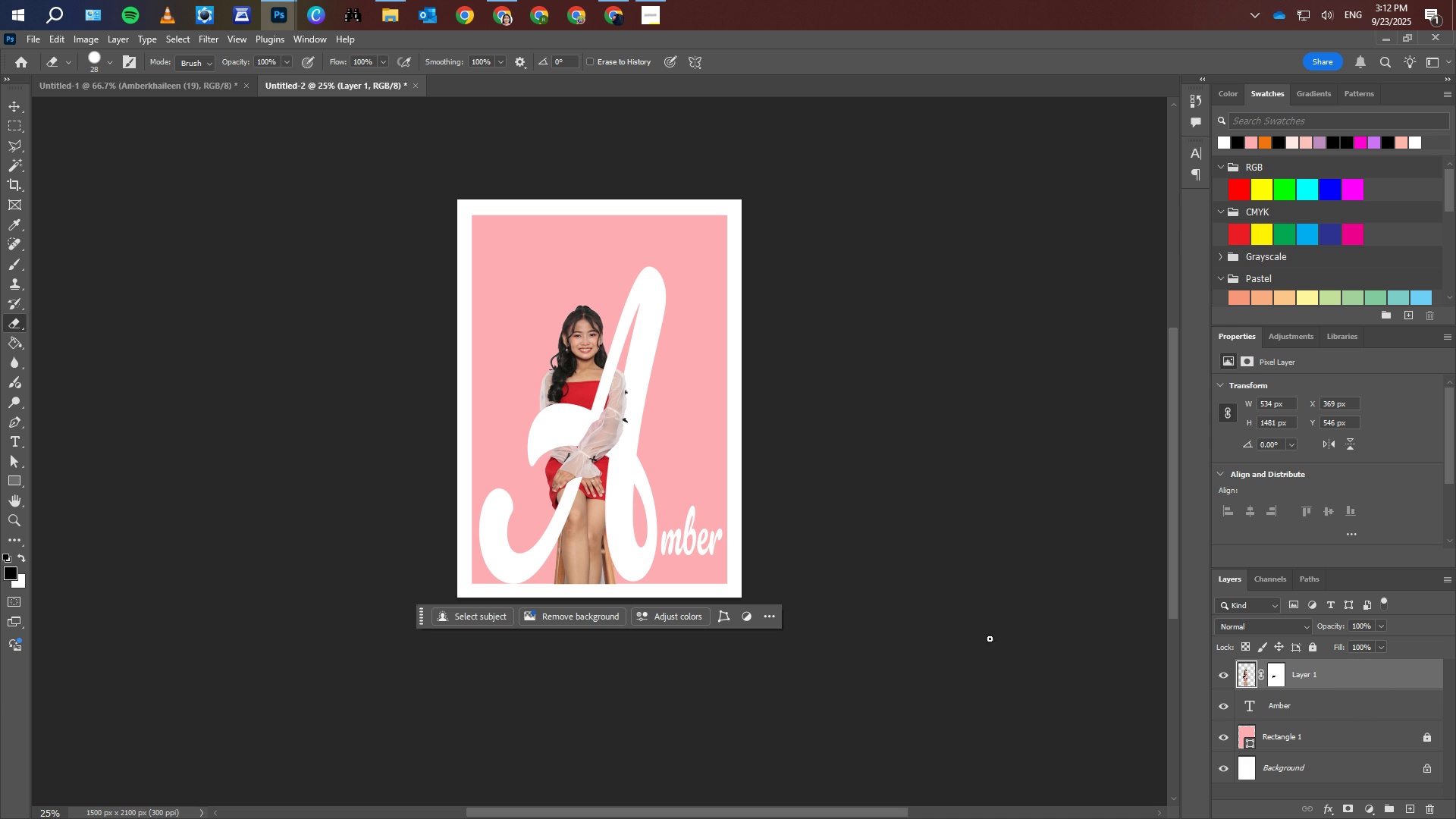 
left_click([1345, 707])
 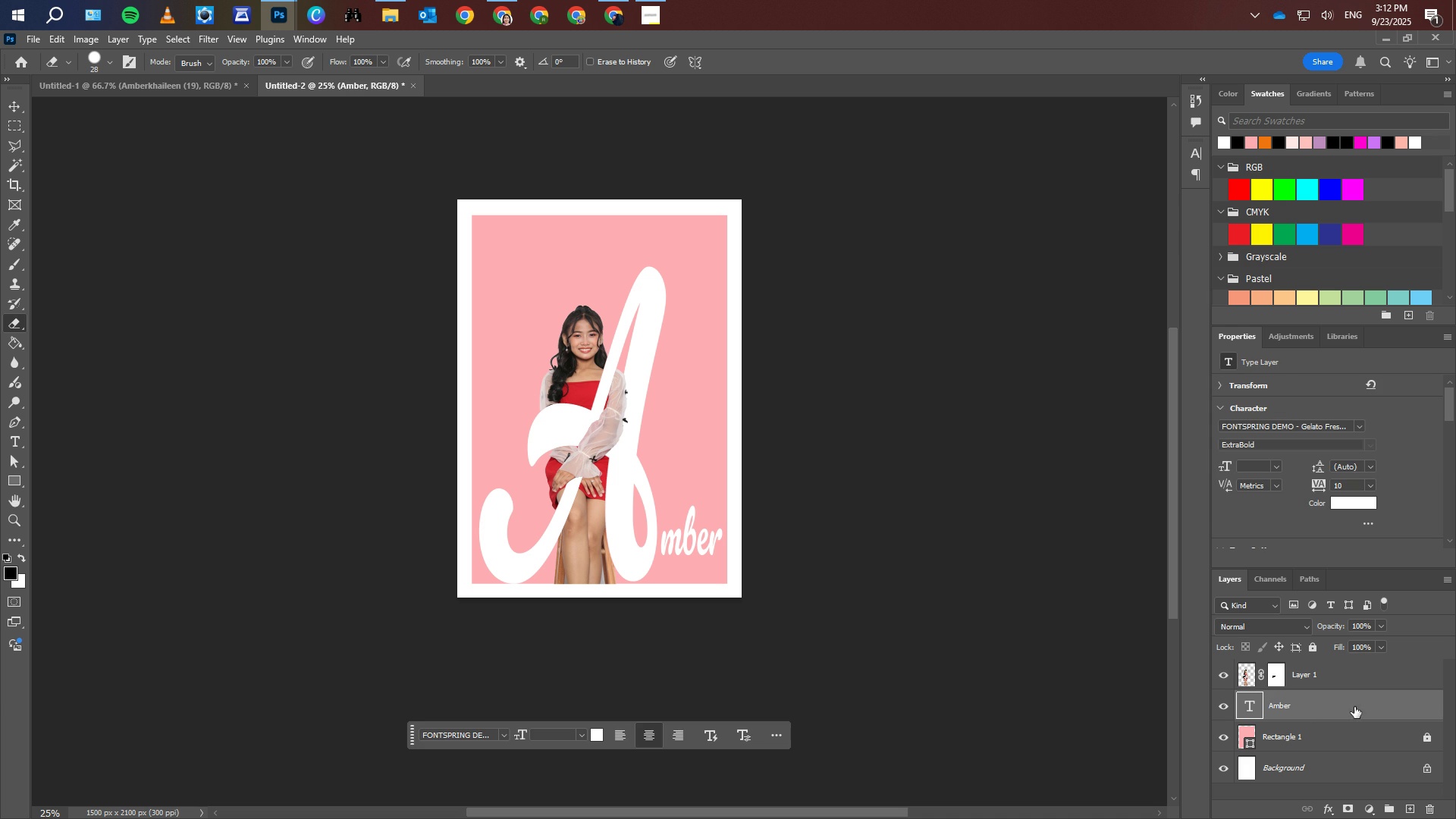 
double_click([1354, 707])
 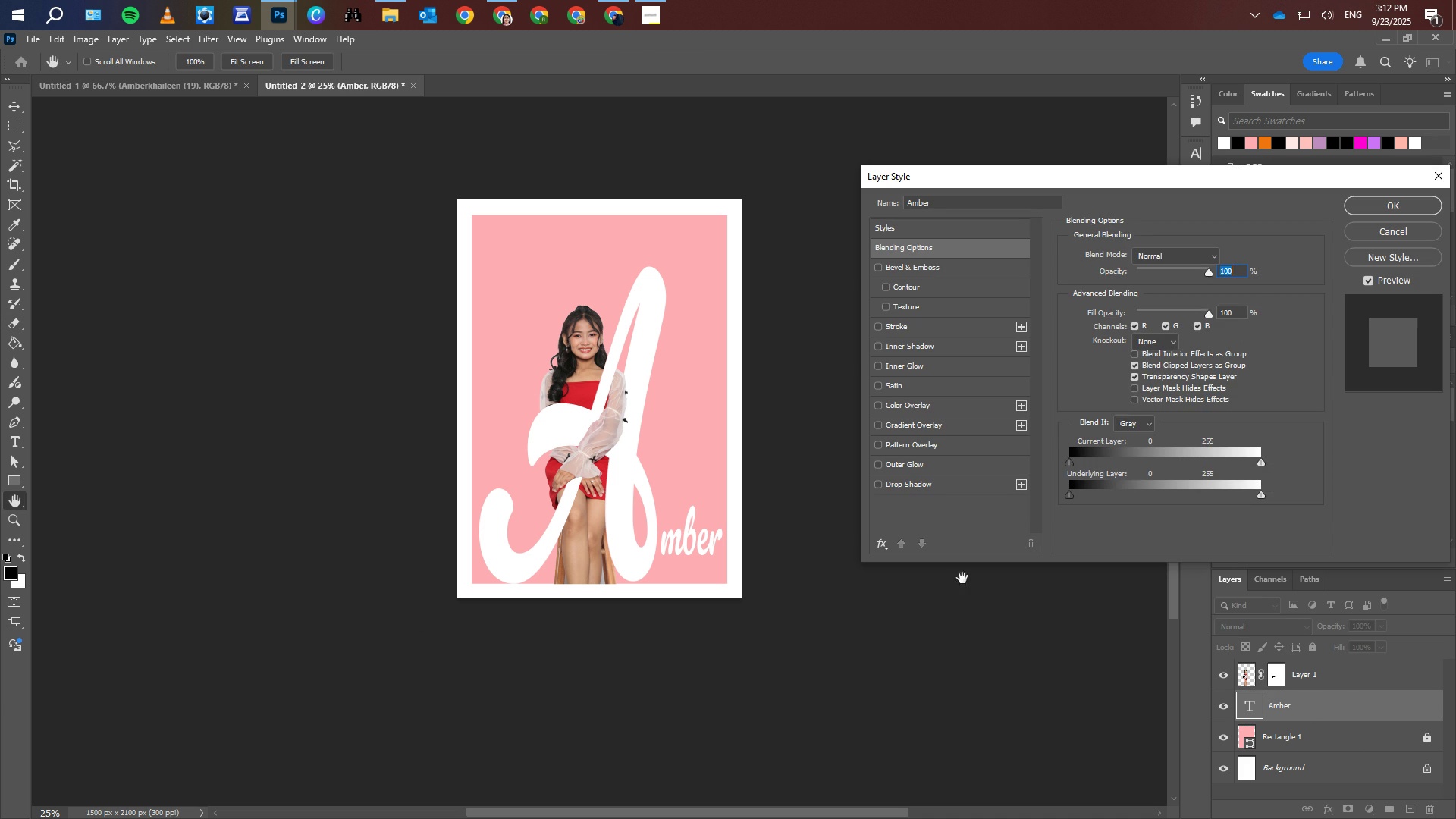 
left_click([932, 478])
 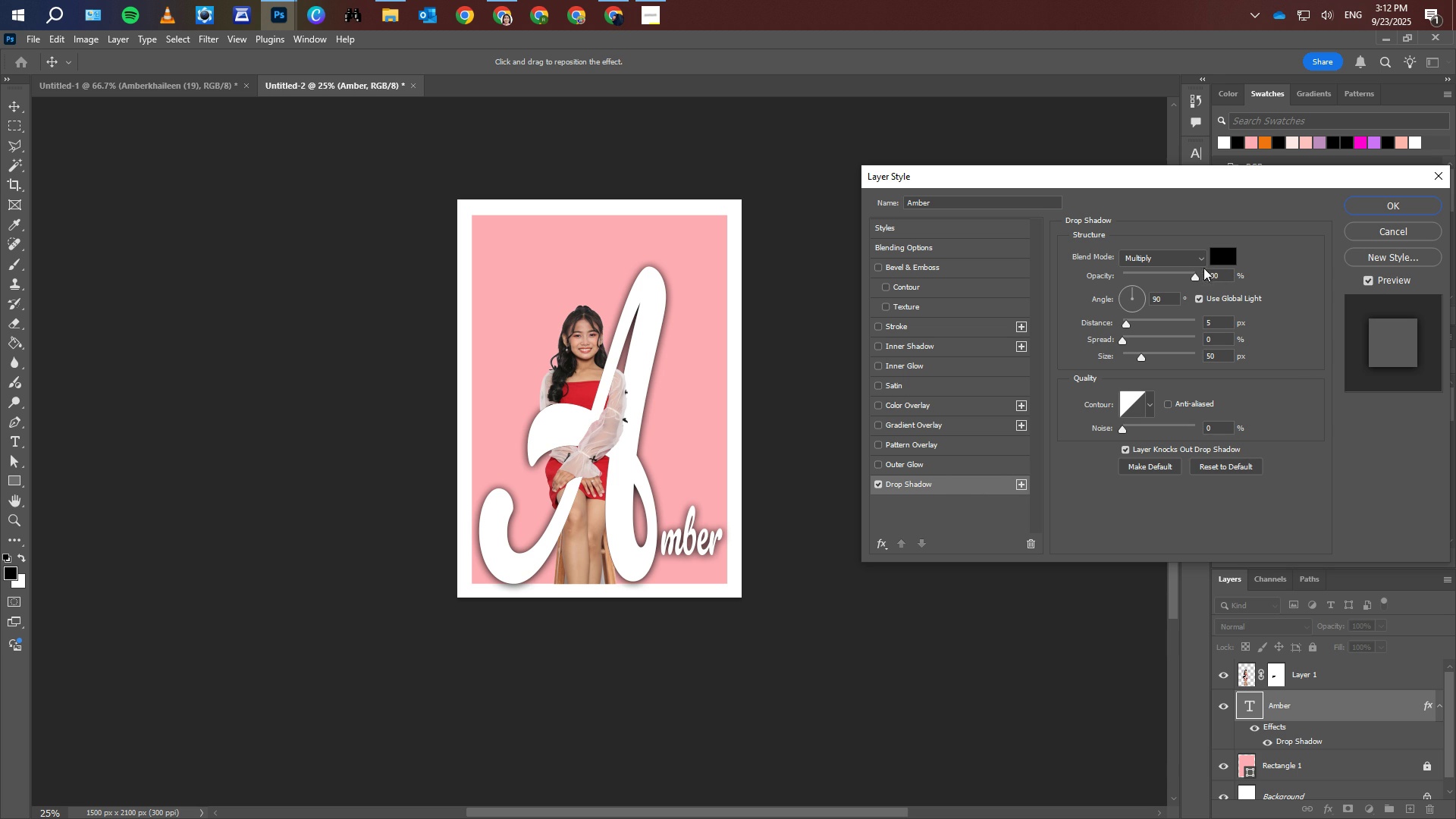 
wait(9.57)
 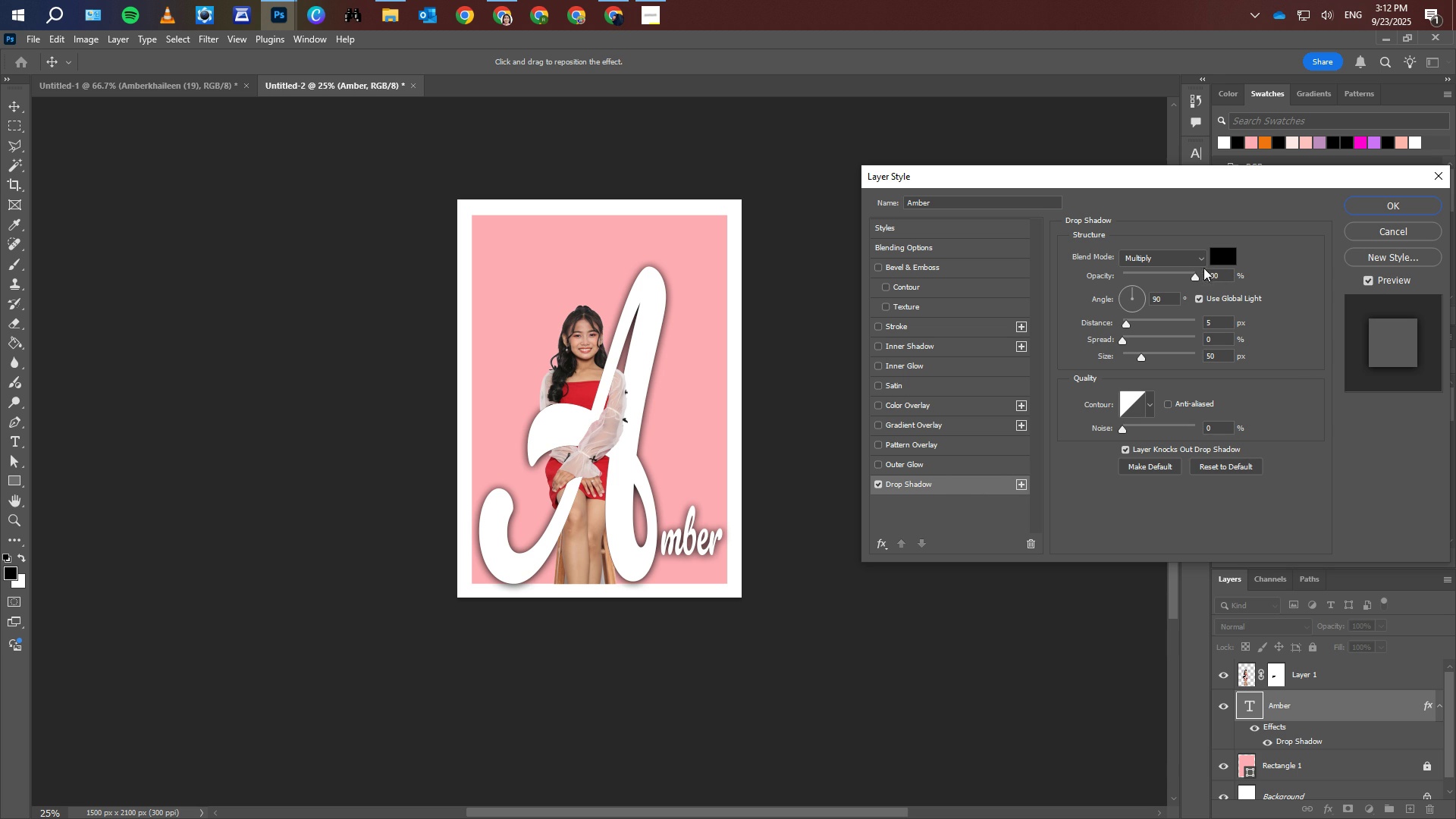 
left_click([1389, 206])
 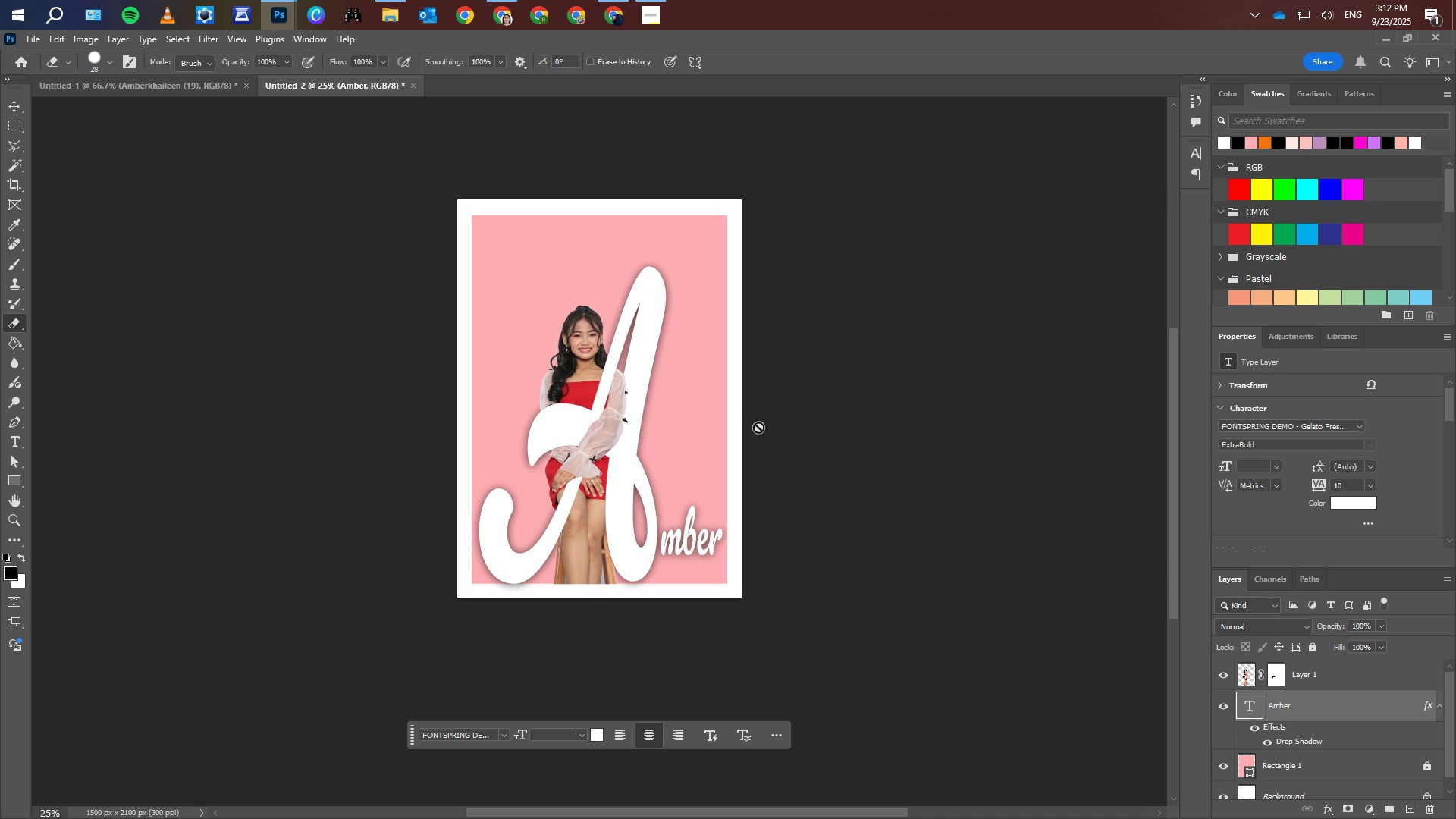 
wait(5.38)
 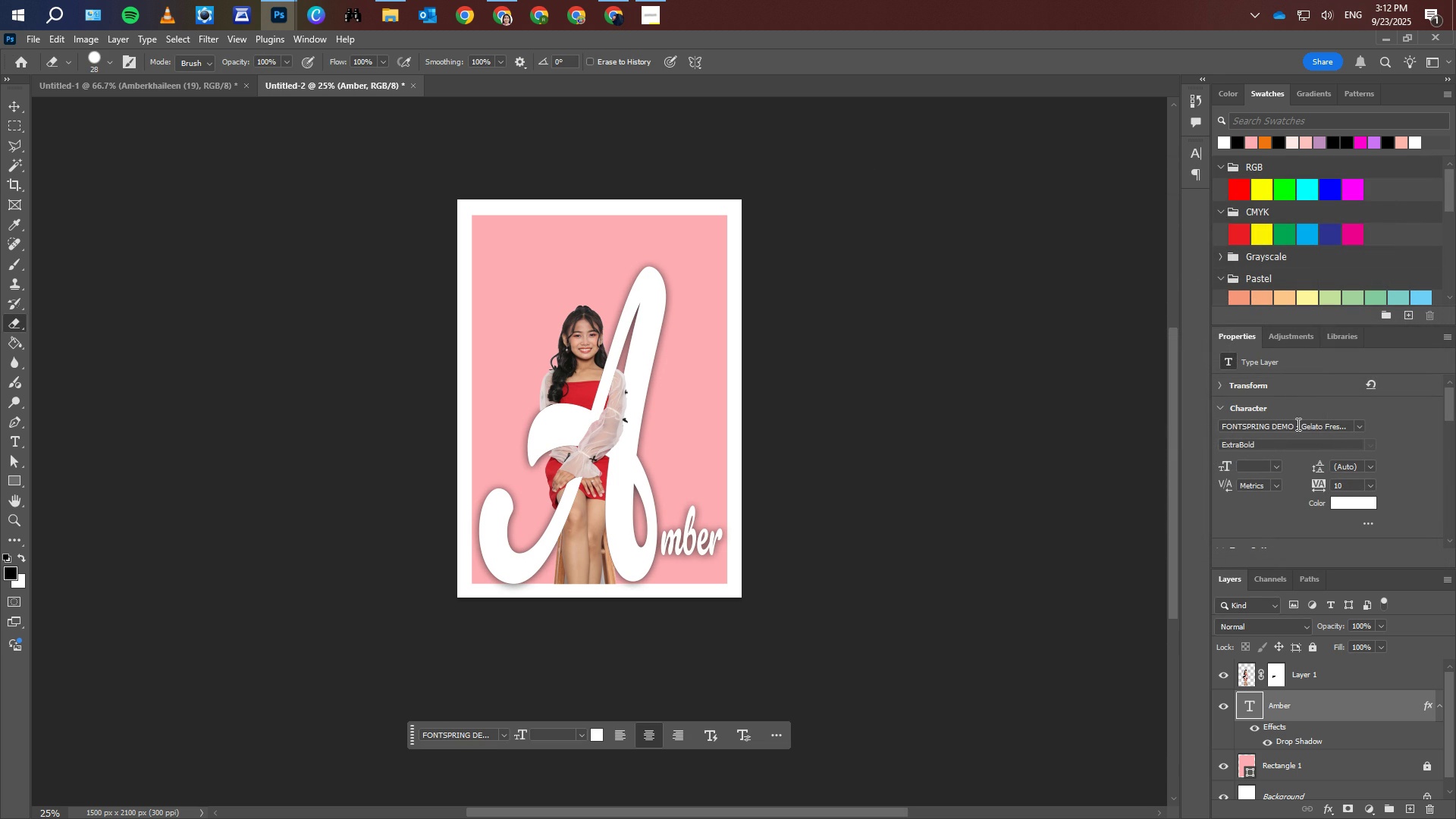 
left_click([1376, 767])
 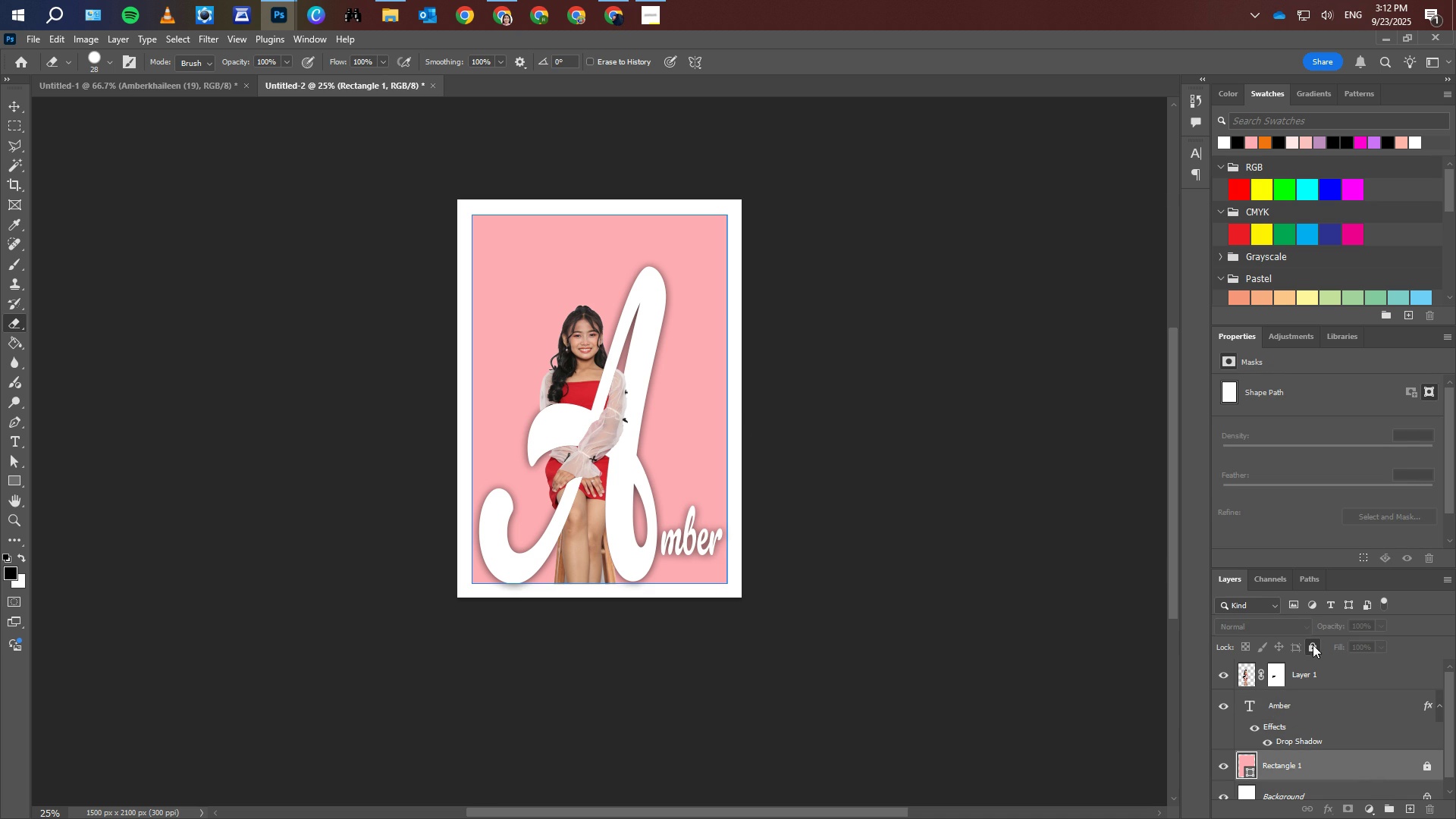 
left_click([1313, 647])
 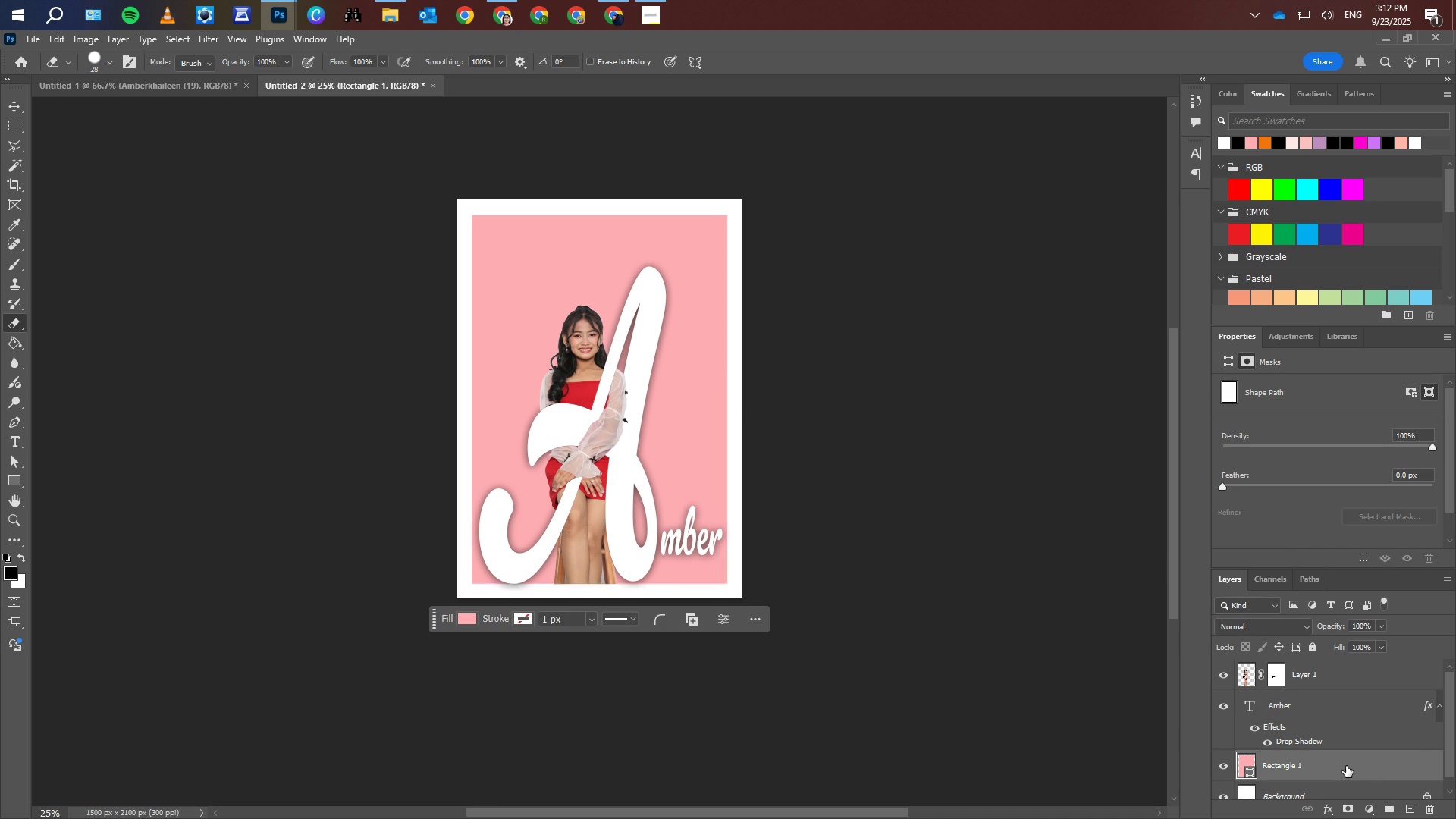 
double_click([1346, 766])
 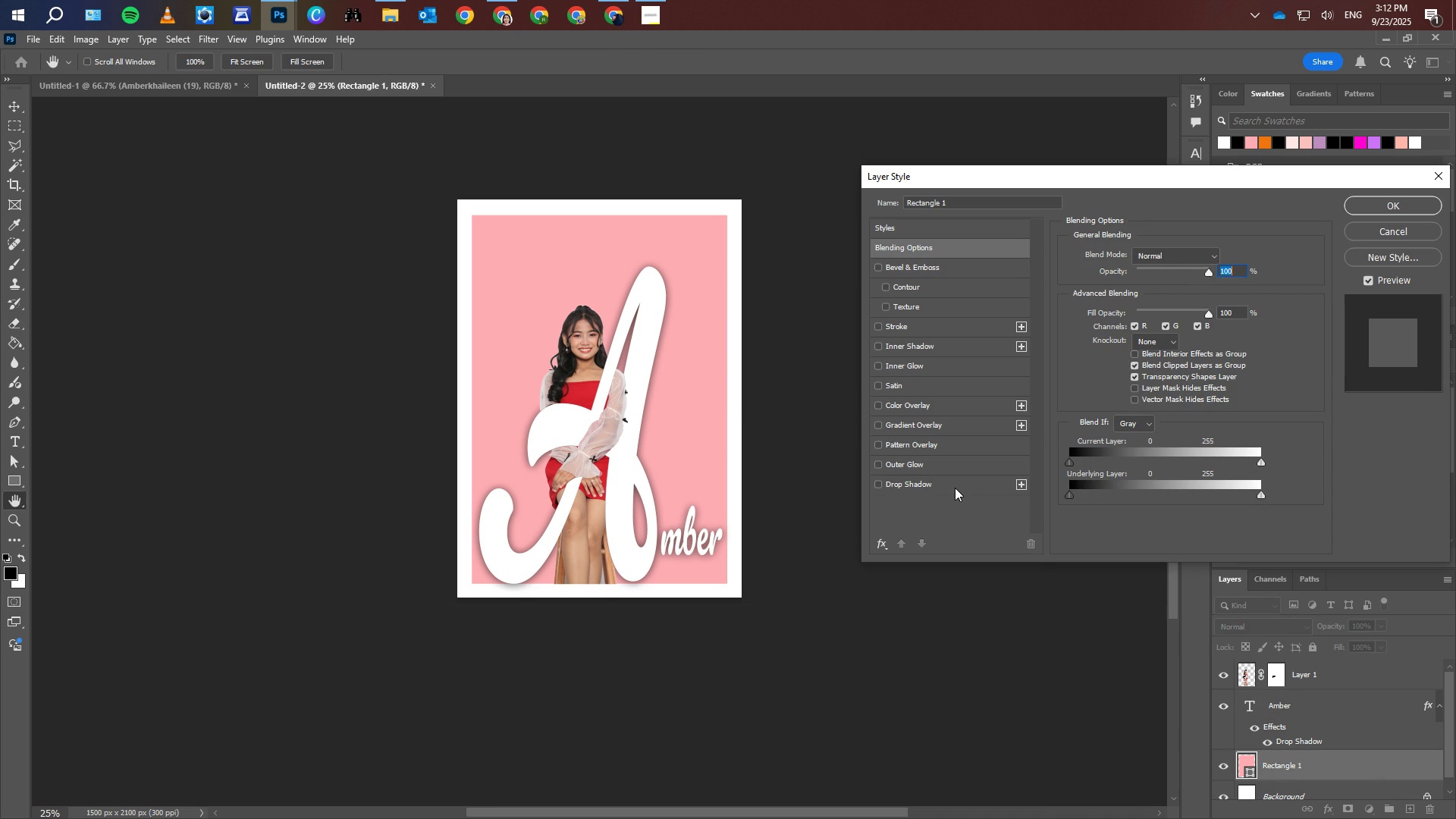 
left_click([950, 484])
 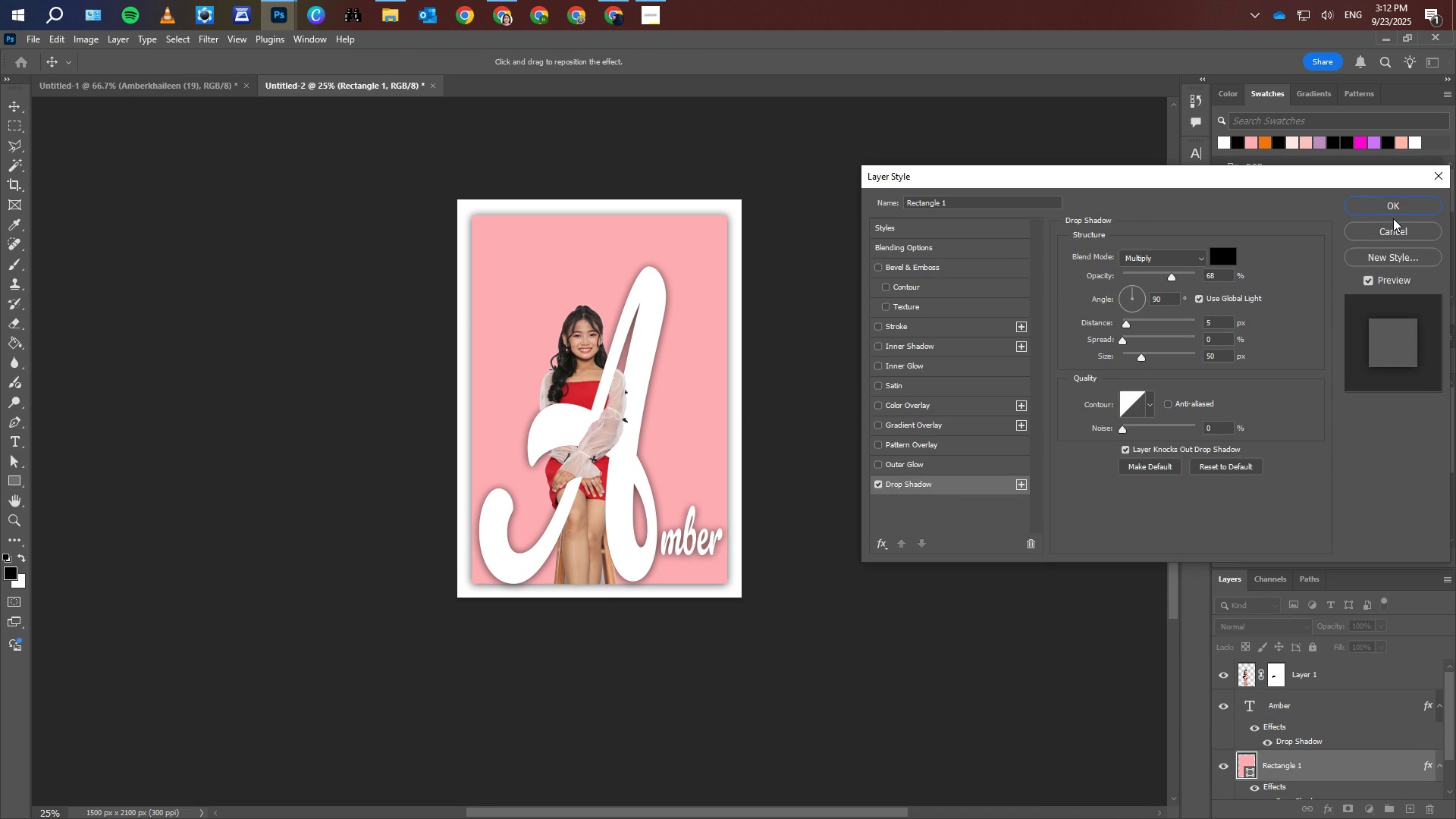 
left_click([1396, 201])
 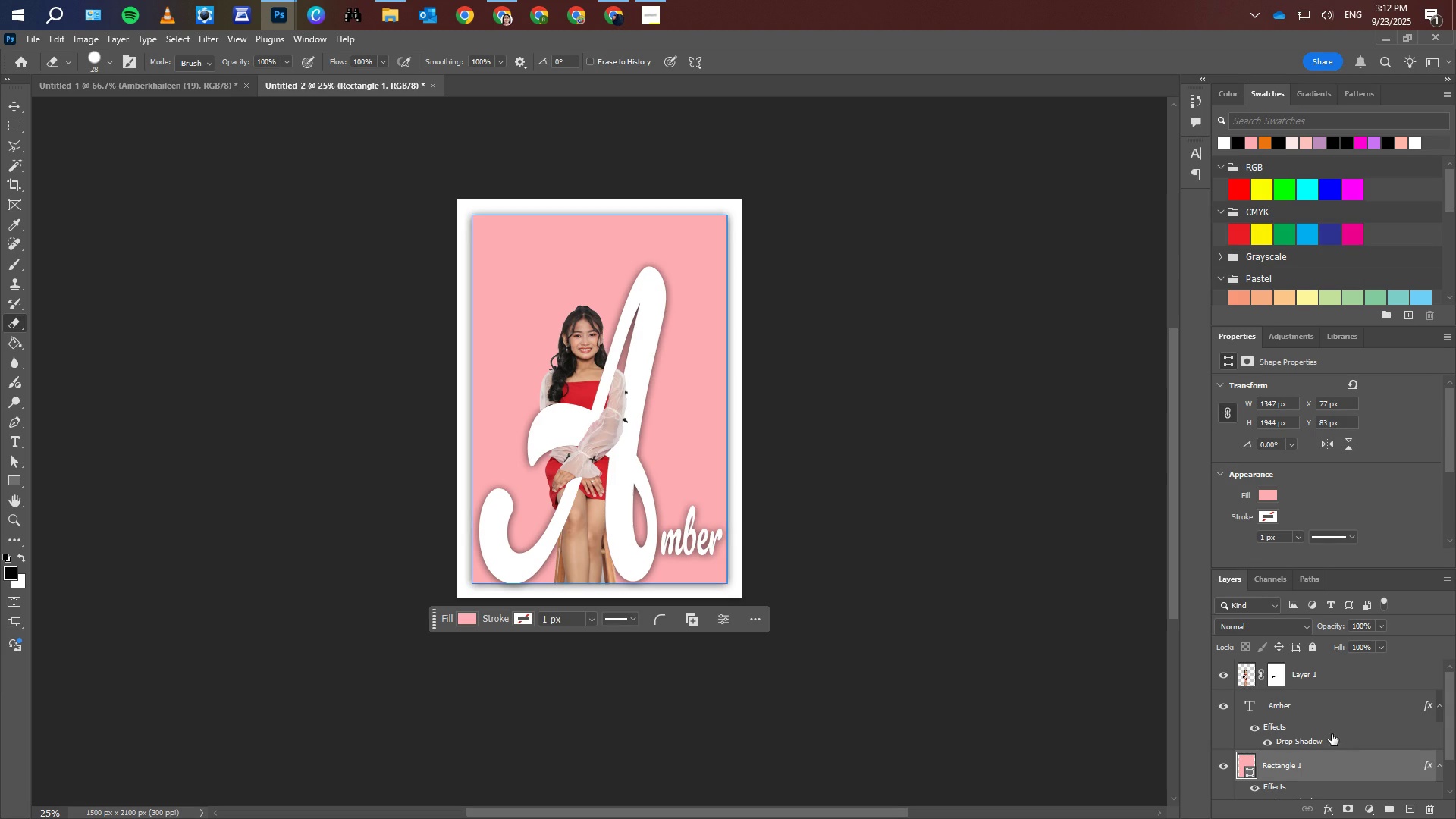 
double_click([1321, 708])
 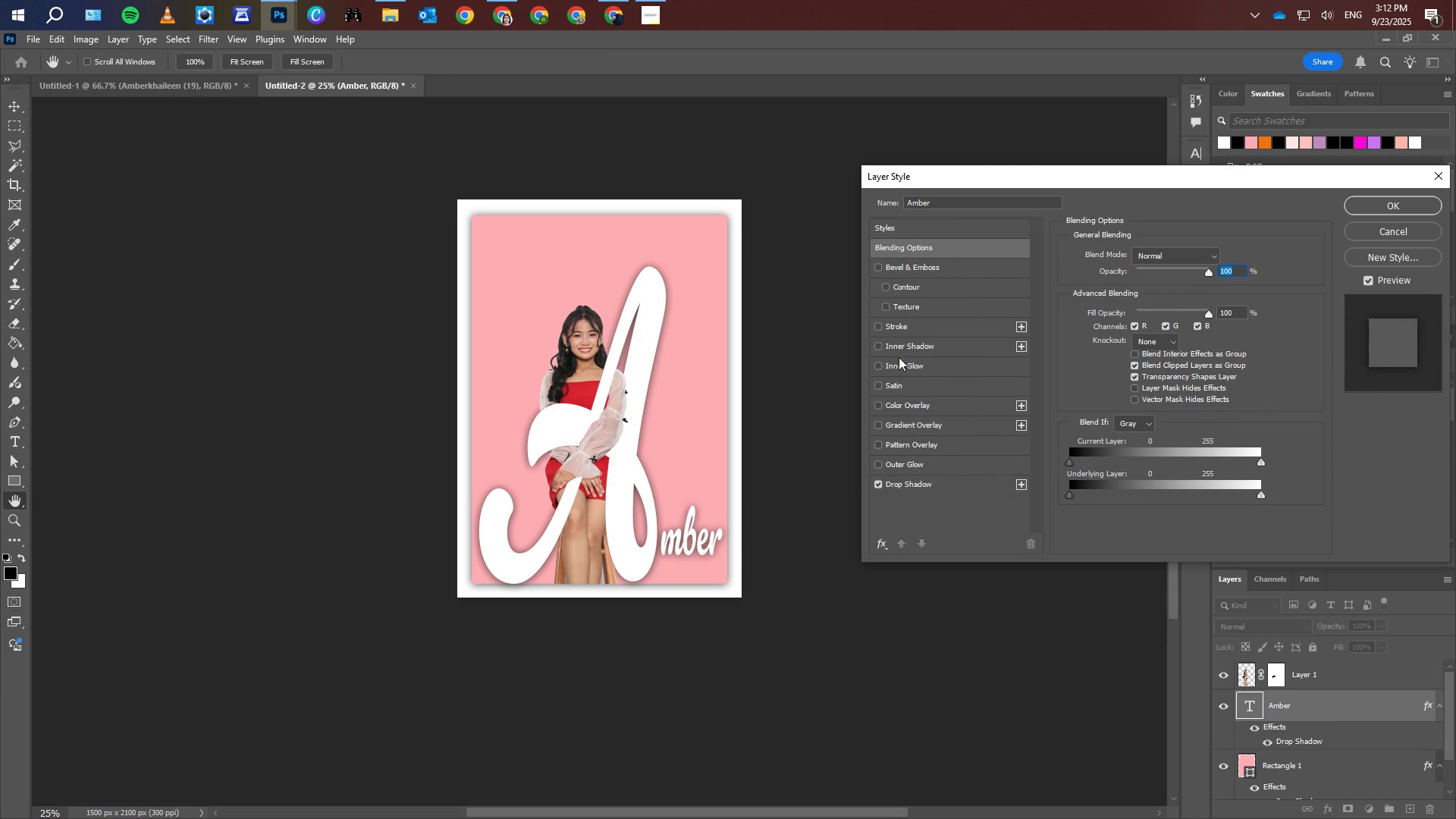 
left_click([903, 329])